 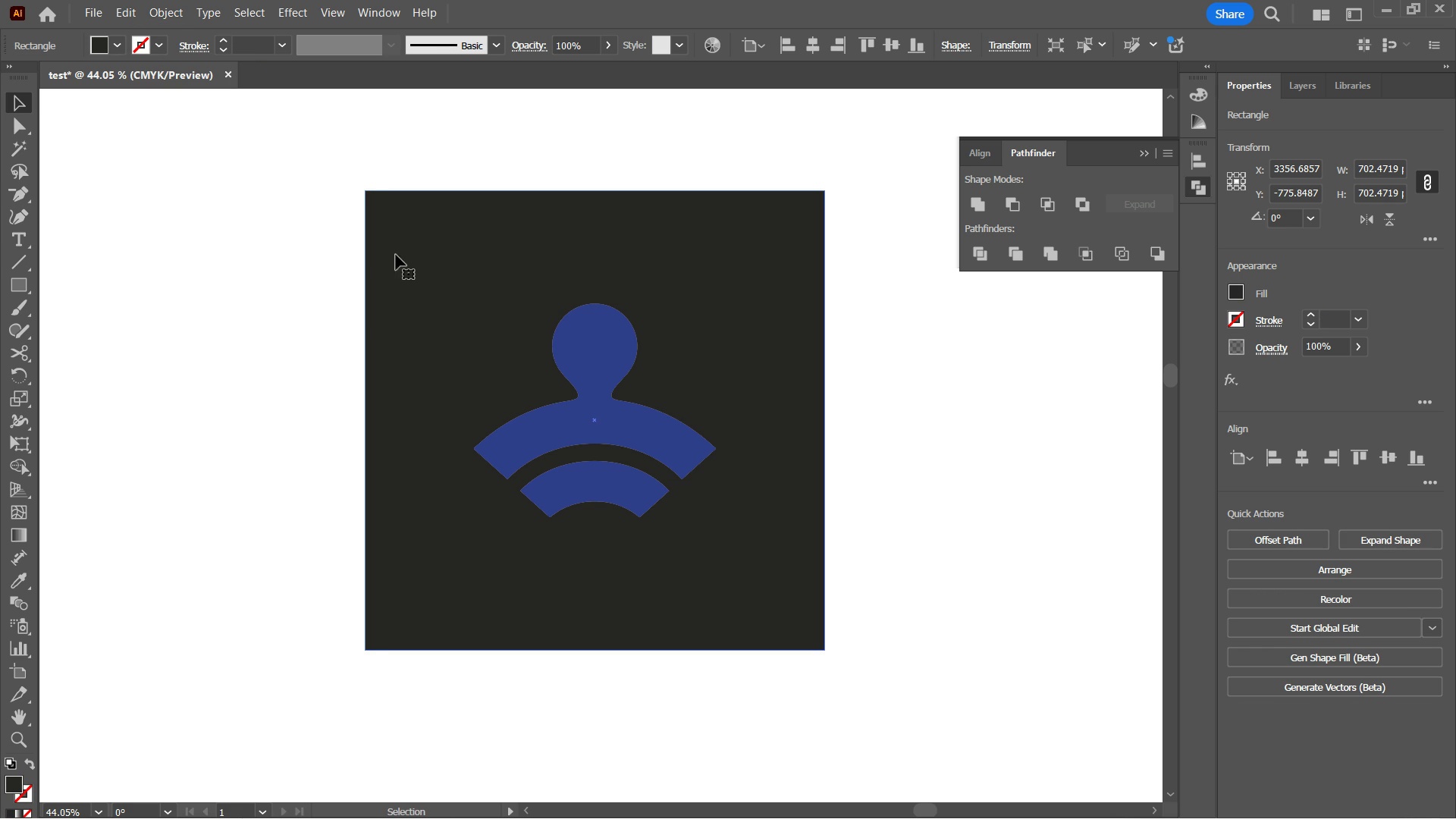 
left_click([96, 47])
 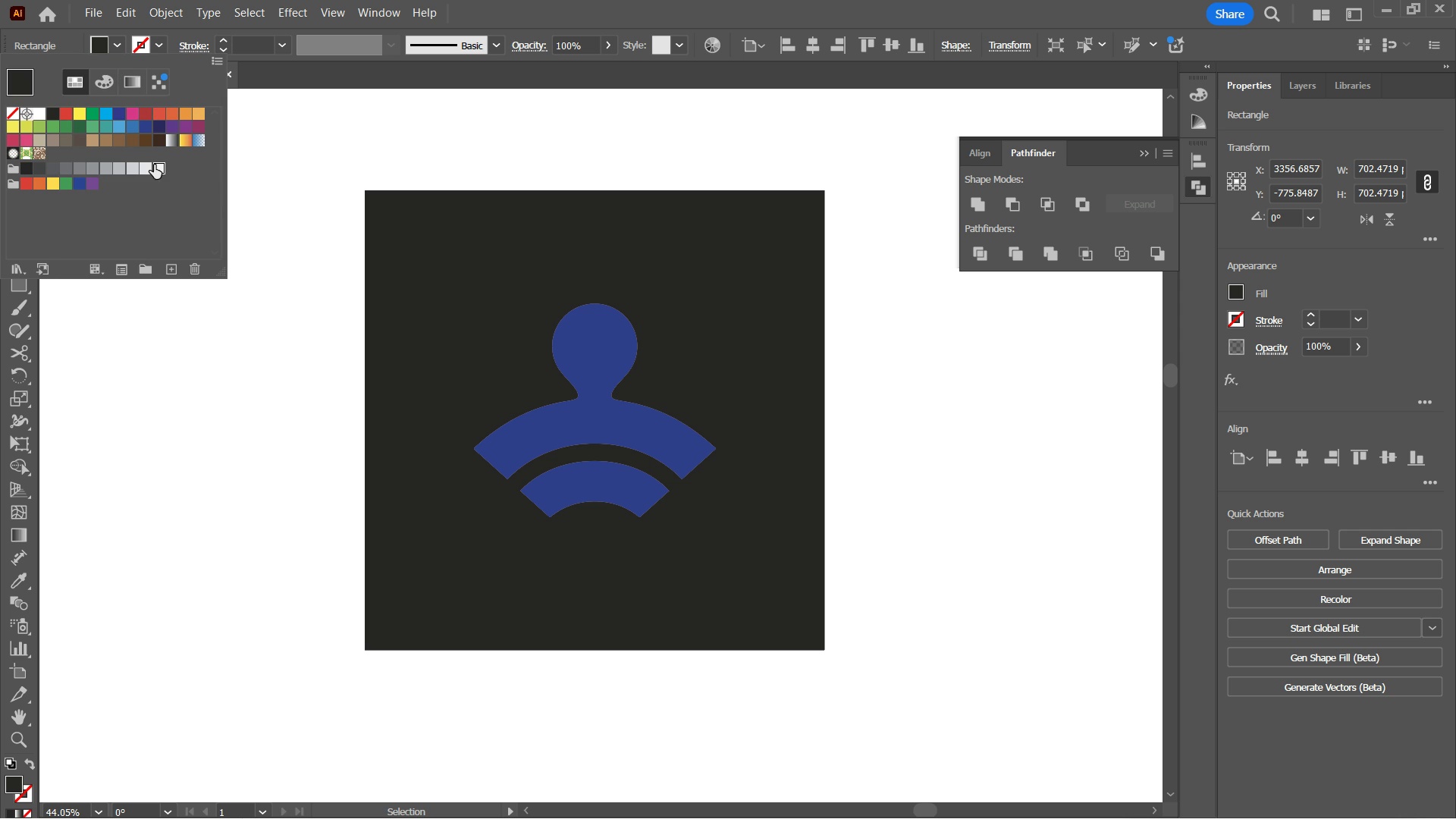 
left_click([154, 165])
 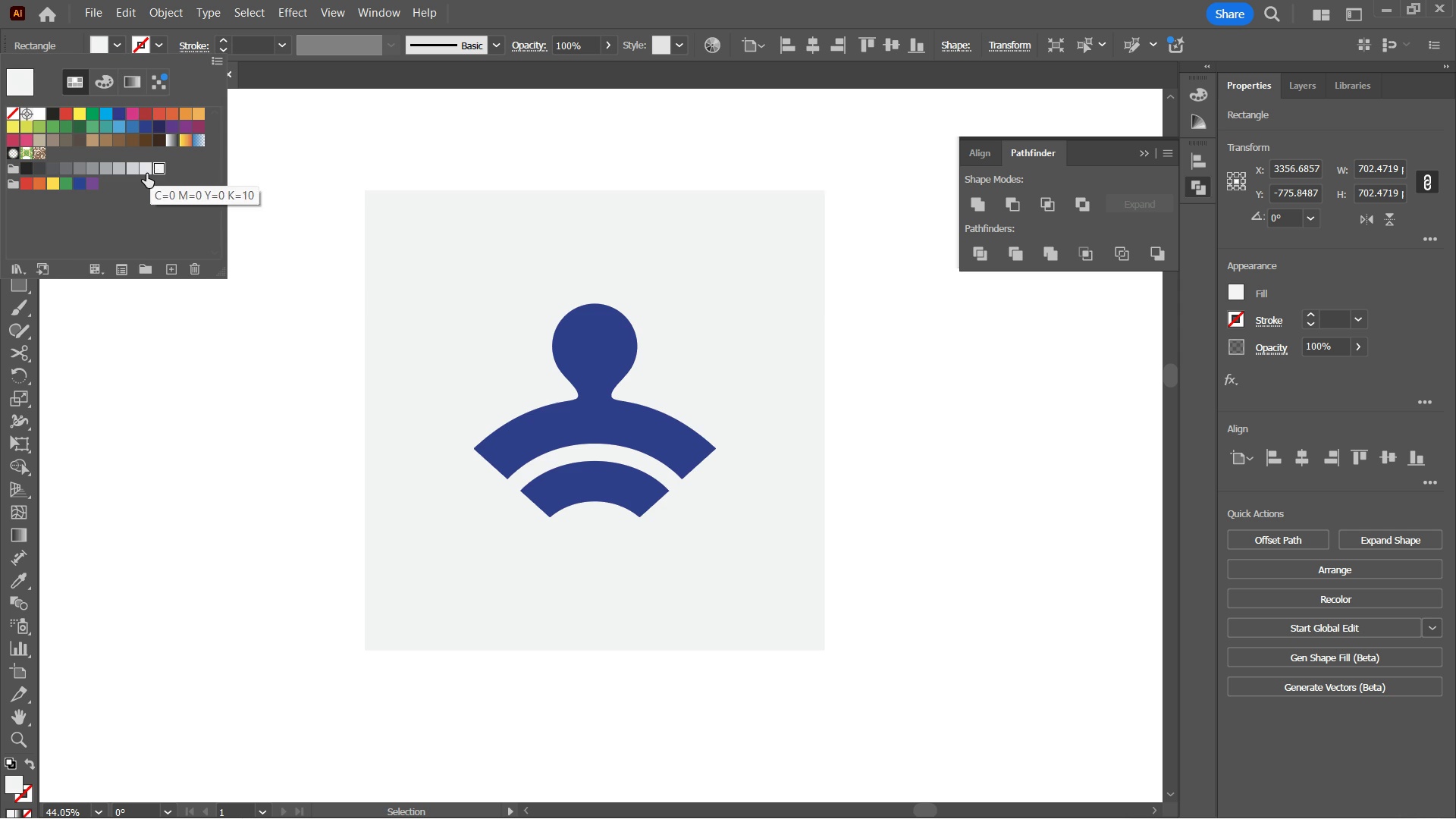 
left_click([145, 171])
 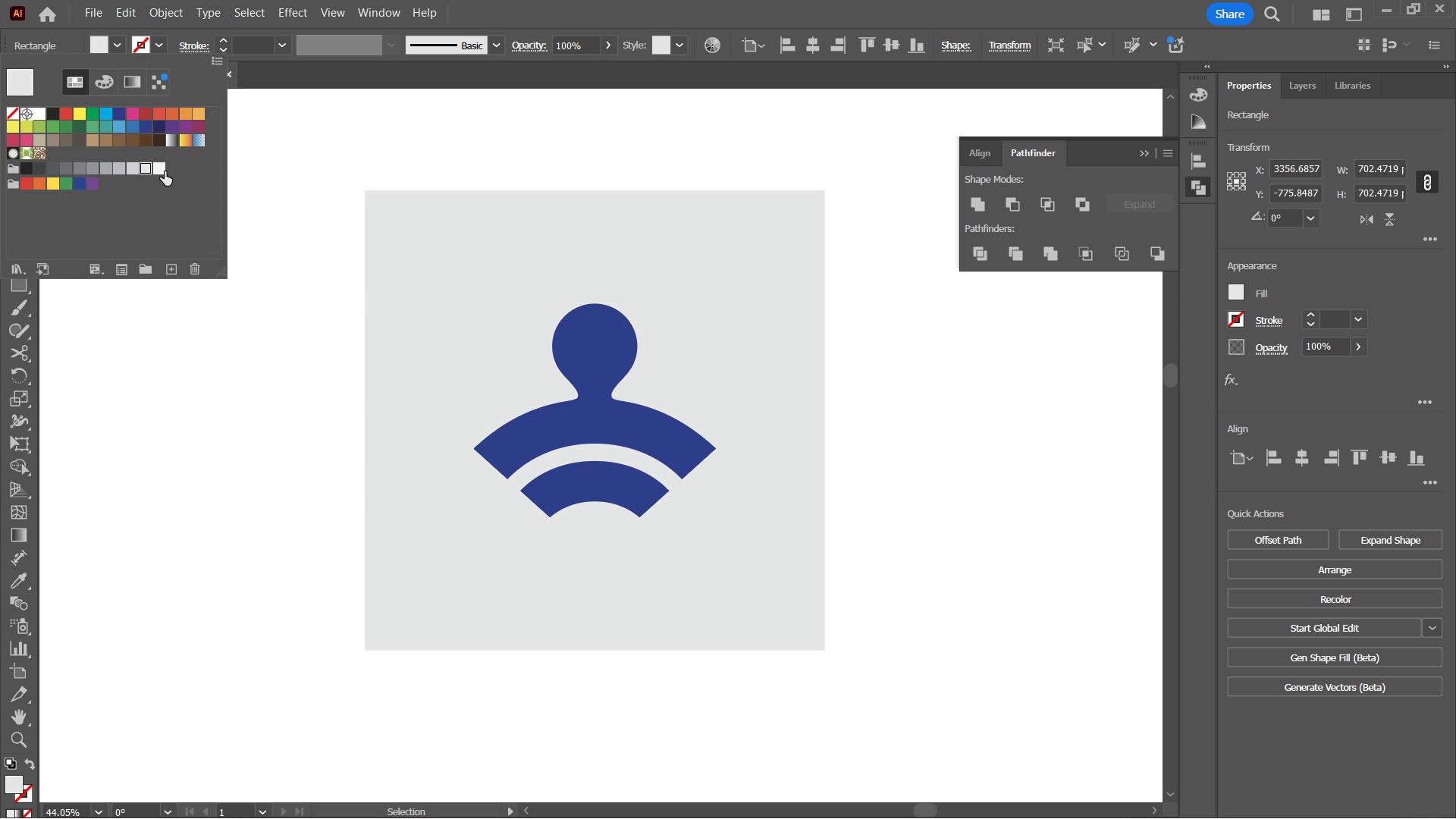 
left_click([165, 171])
 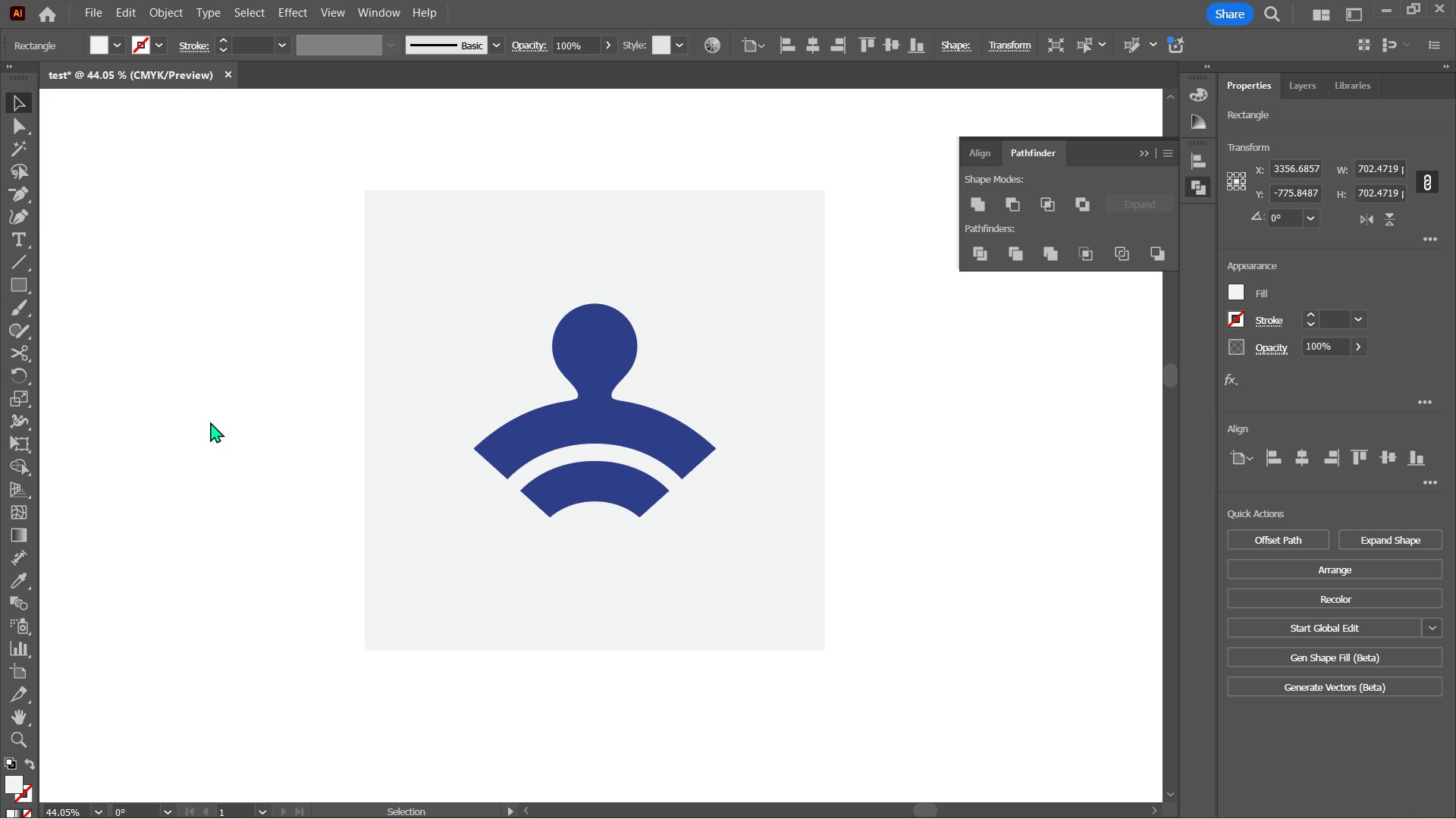 
double_click([176, 438])
 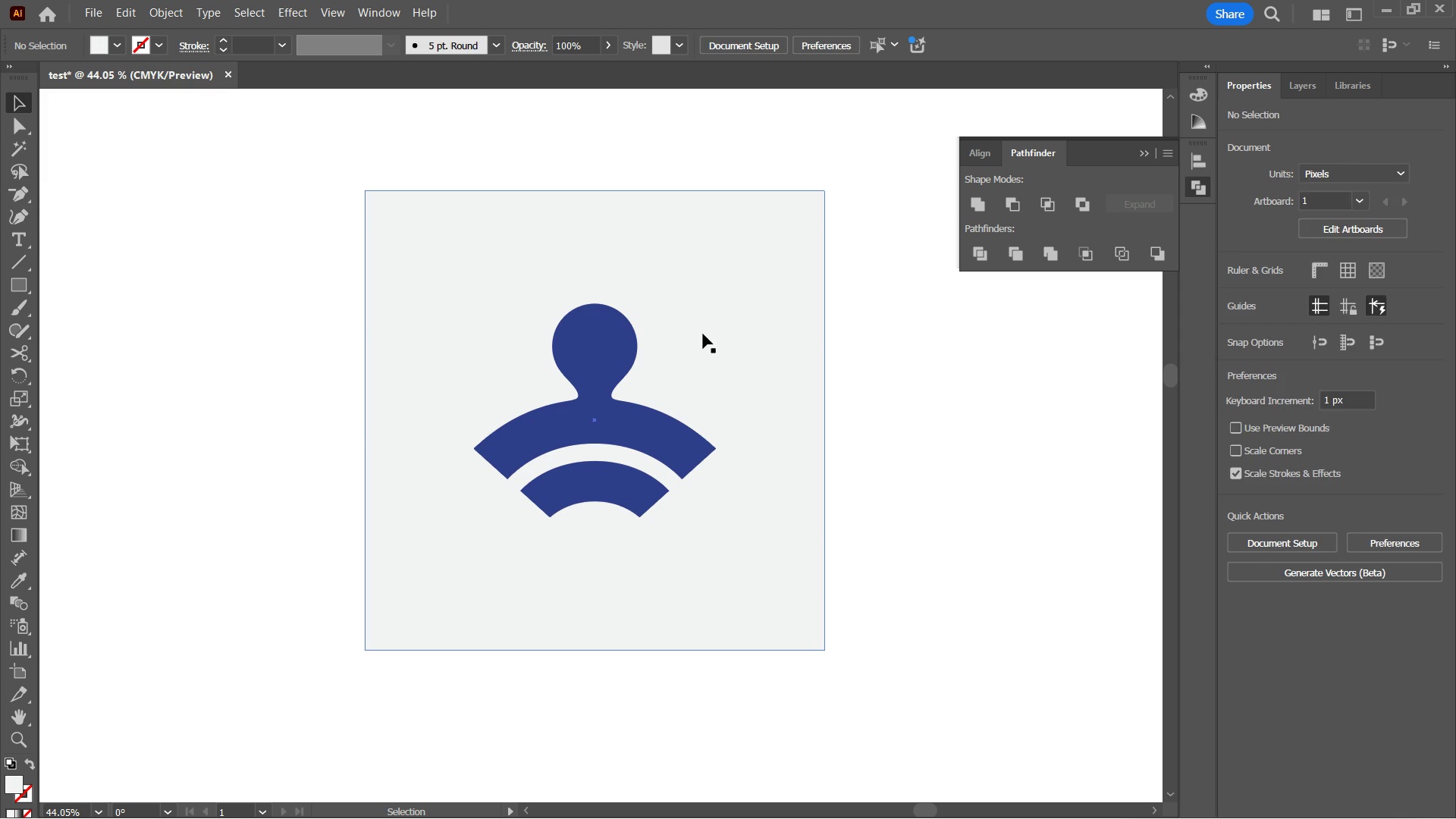 
triple_click([703, 334])